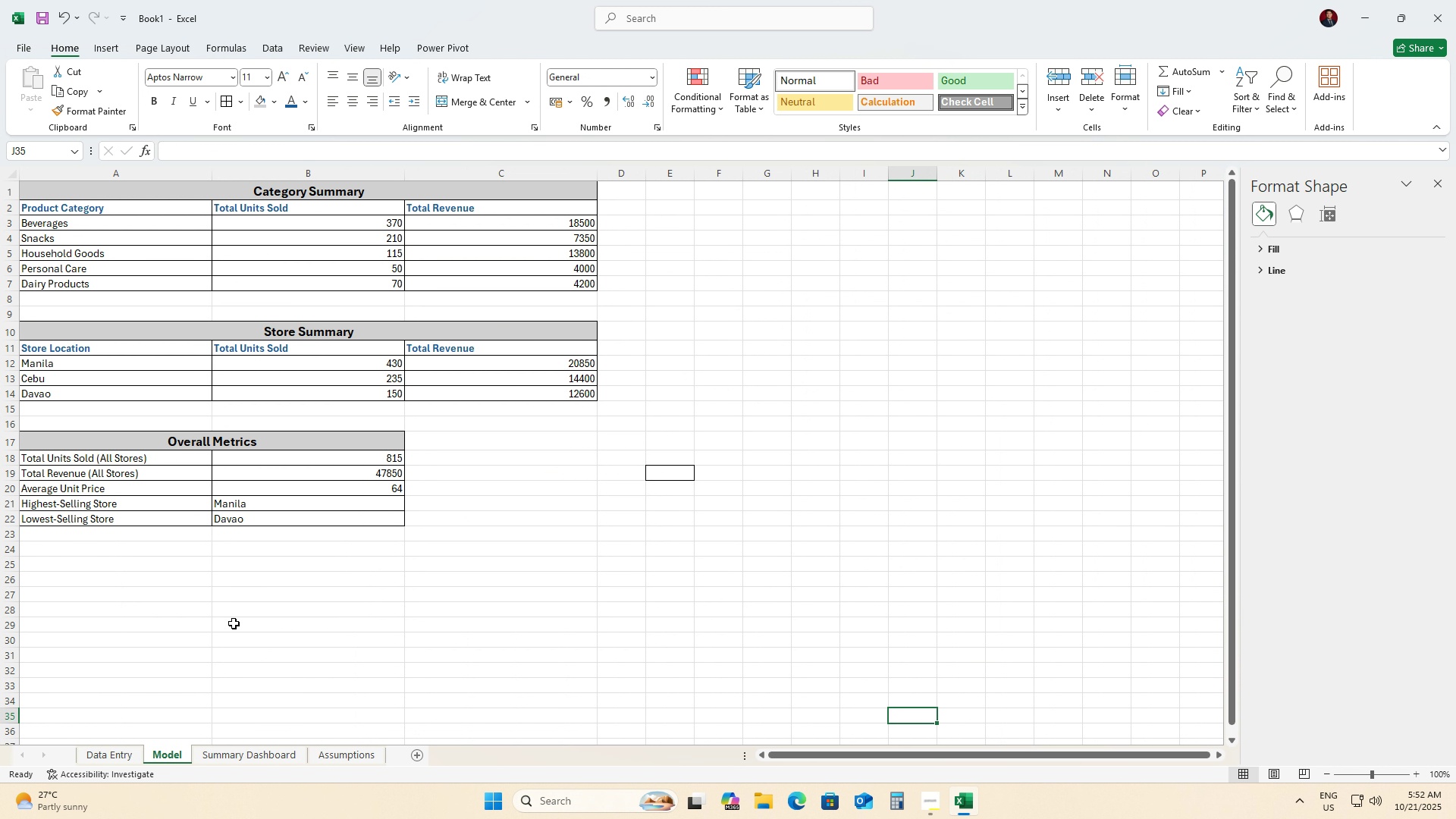 
left_click([234, 623])
 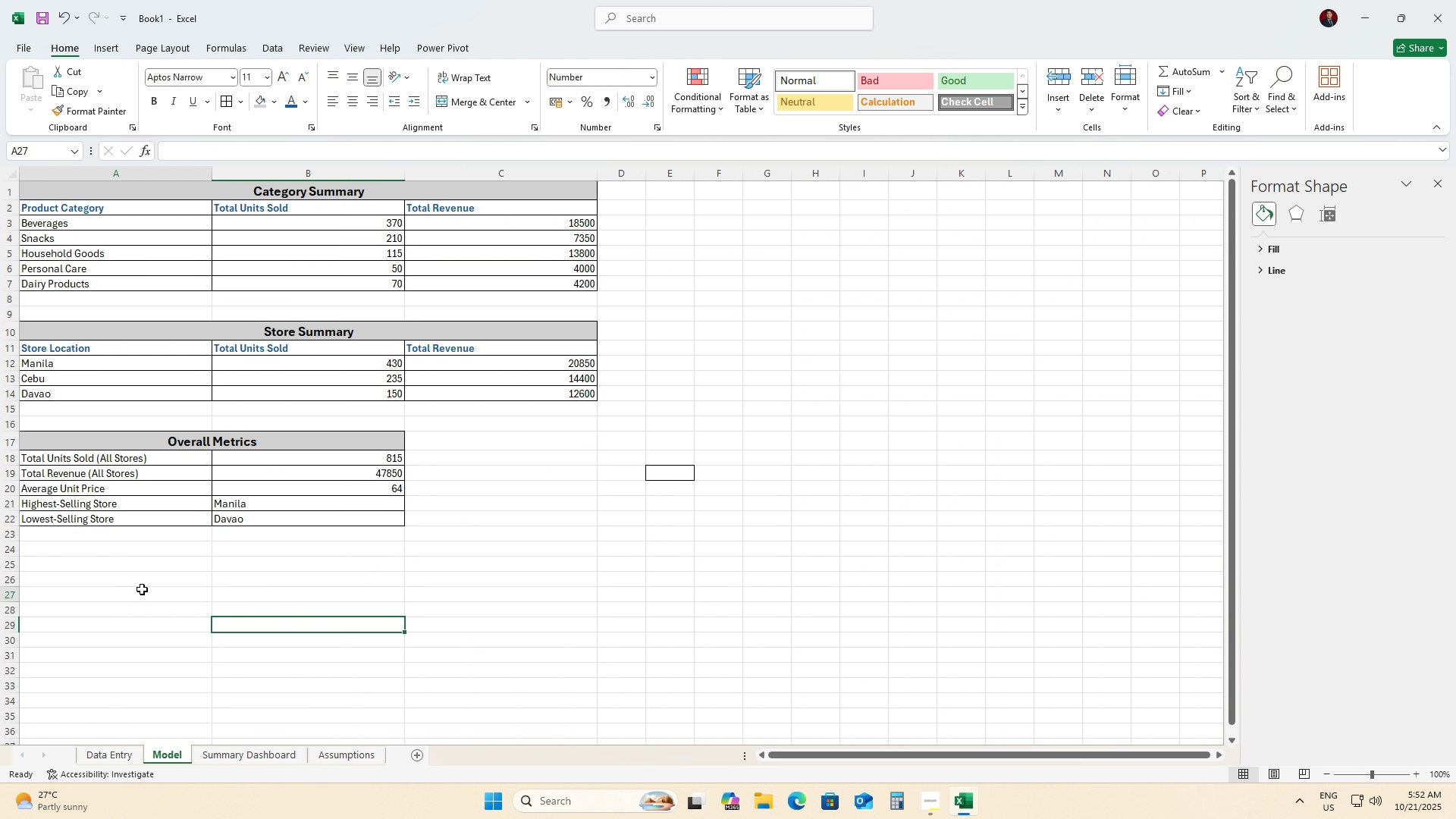 
left_click([142, 589])
 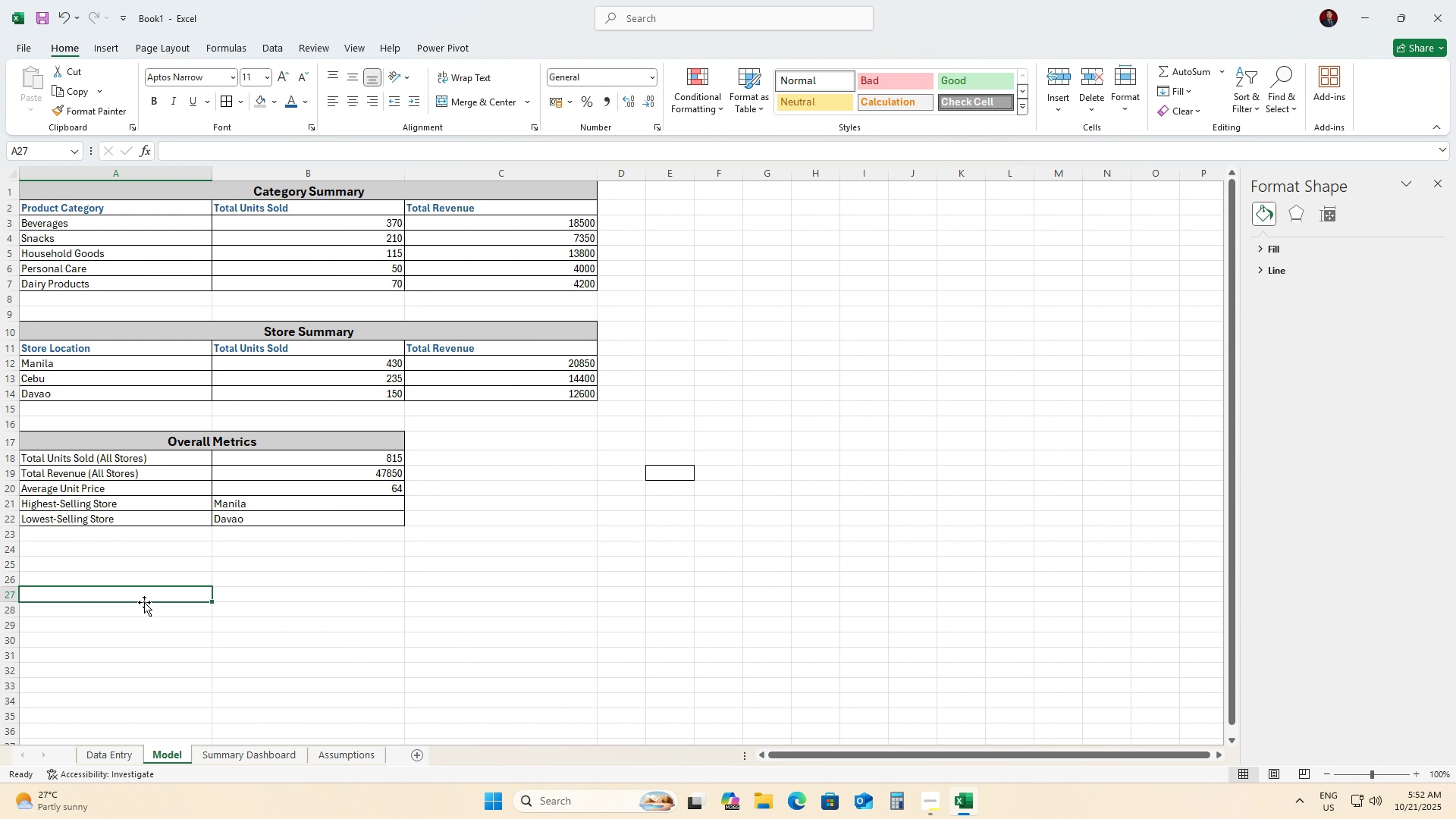 
scroll: coordinate [144, 602], scroll_direction: up, amount: 2.0
 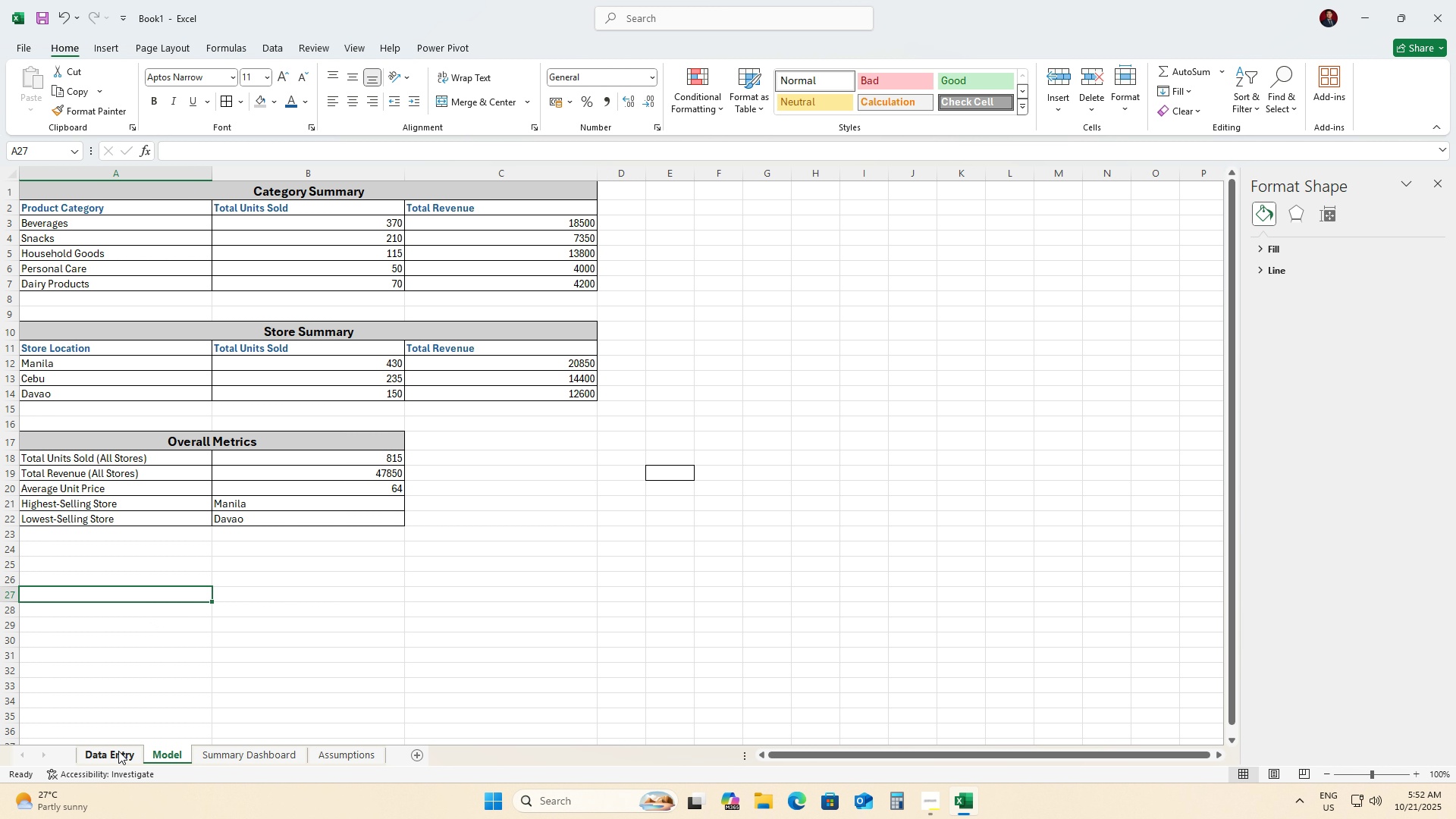 
left_click([118, 751])
 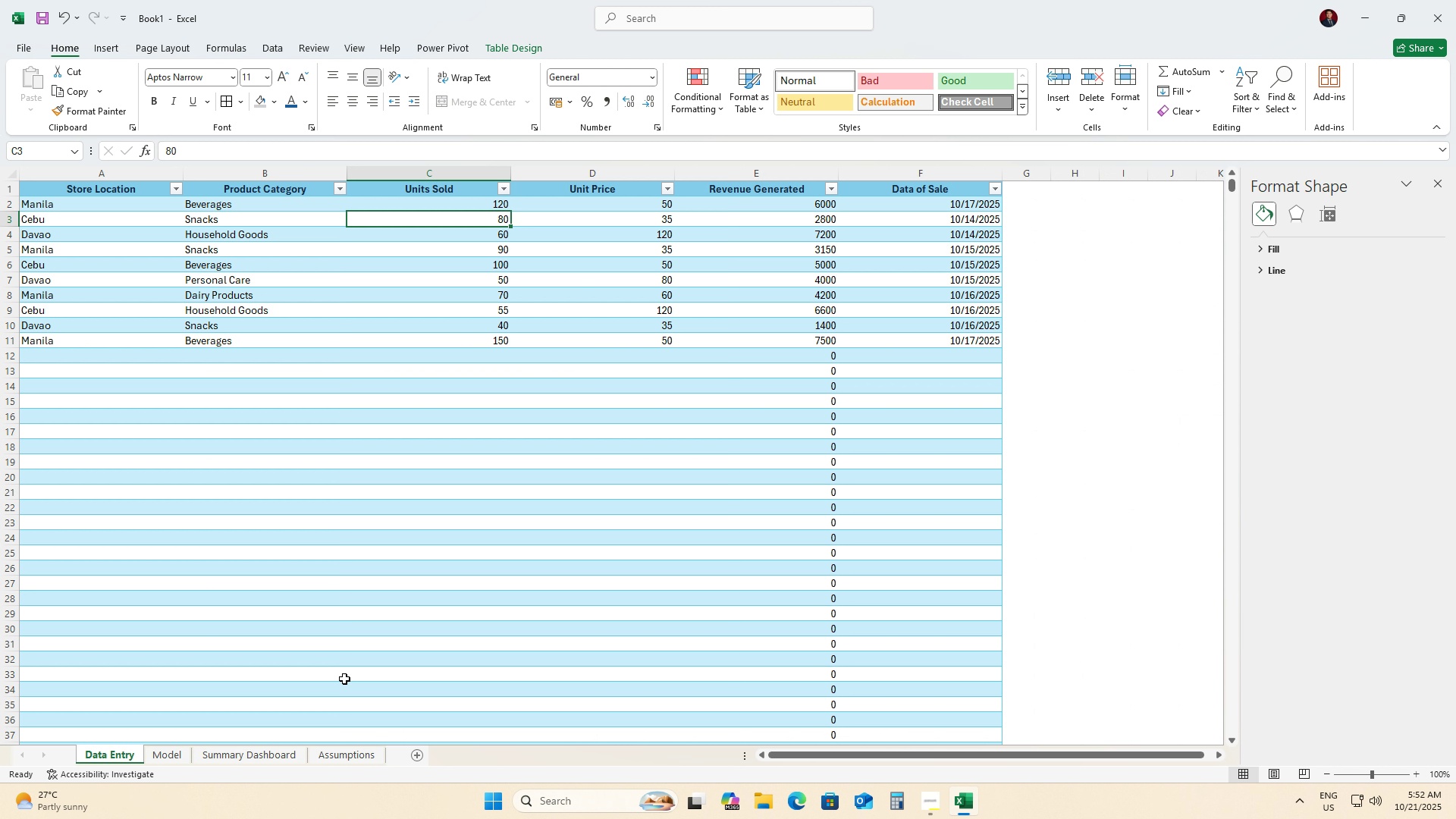 
scroll: coordinate [341, 667], scroll_direction: up, amount: 5.0
 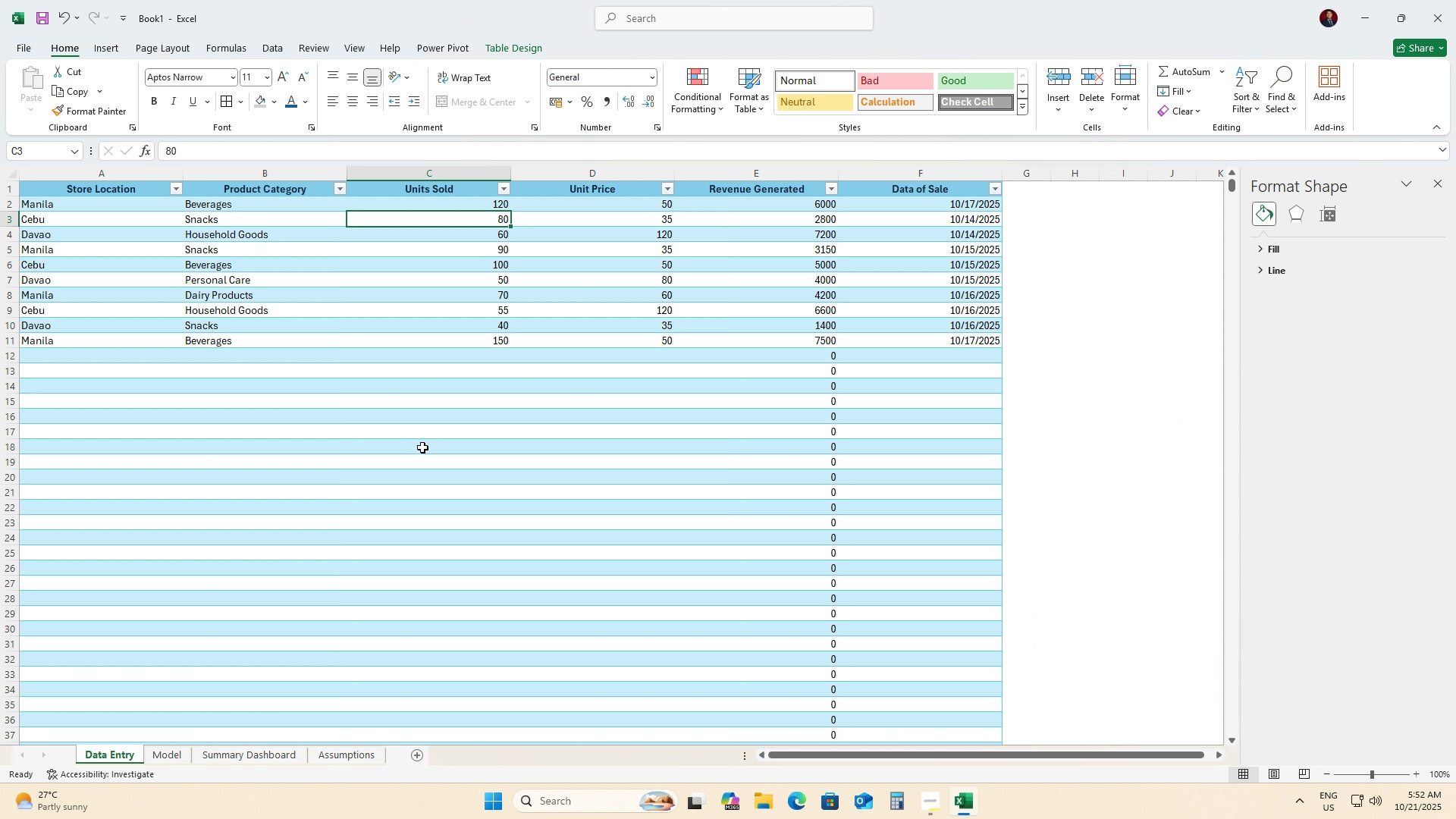 
left_click([422, 447])
 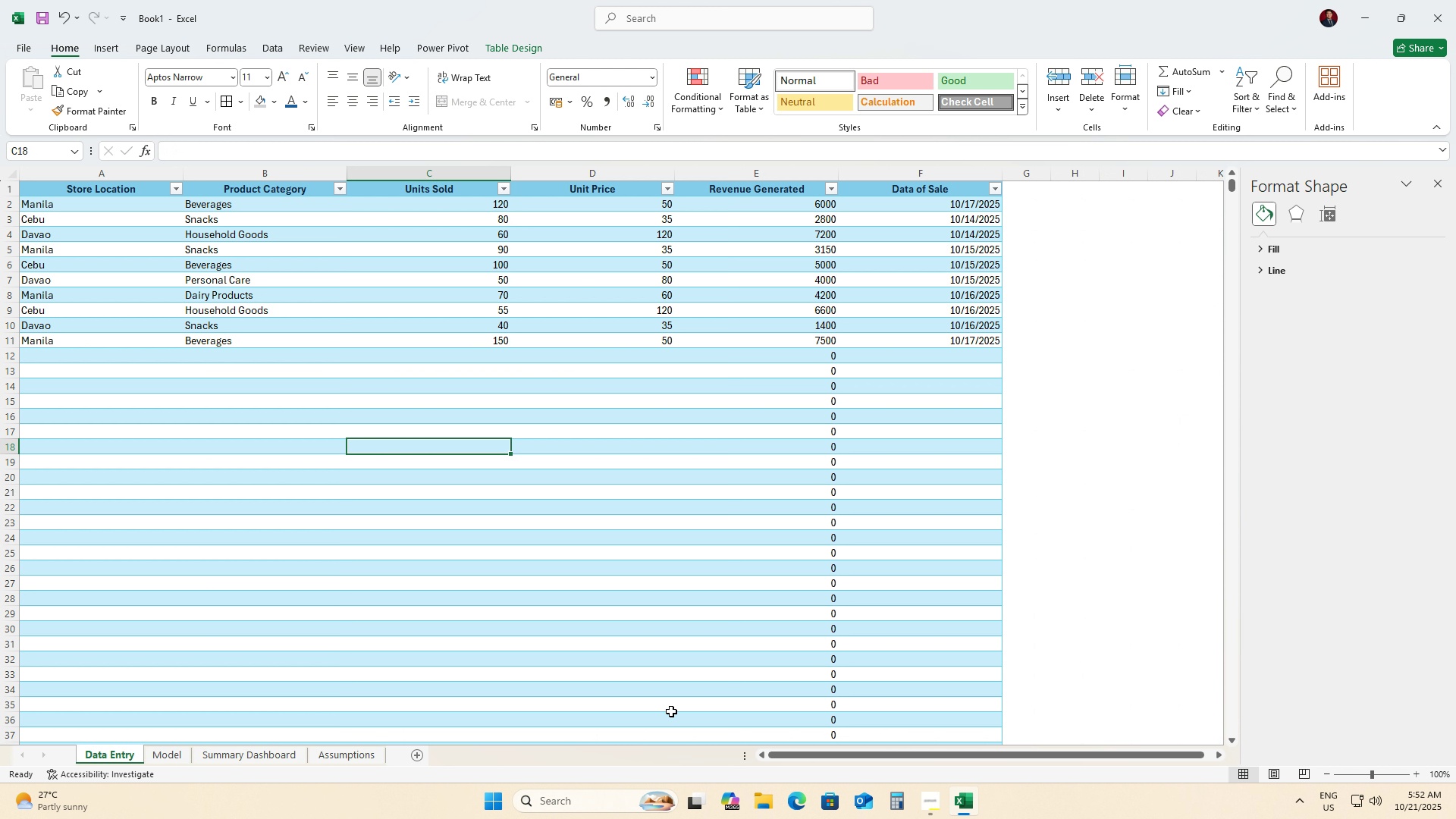 
key(Control+S)
 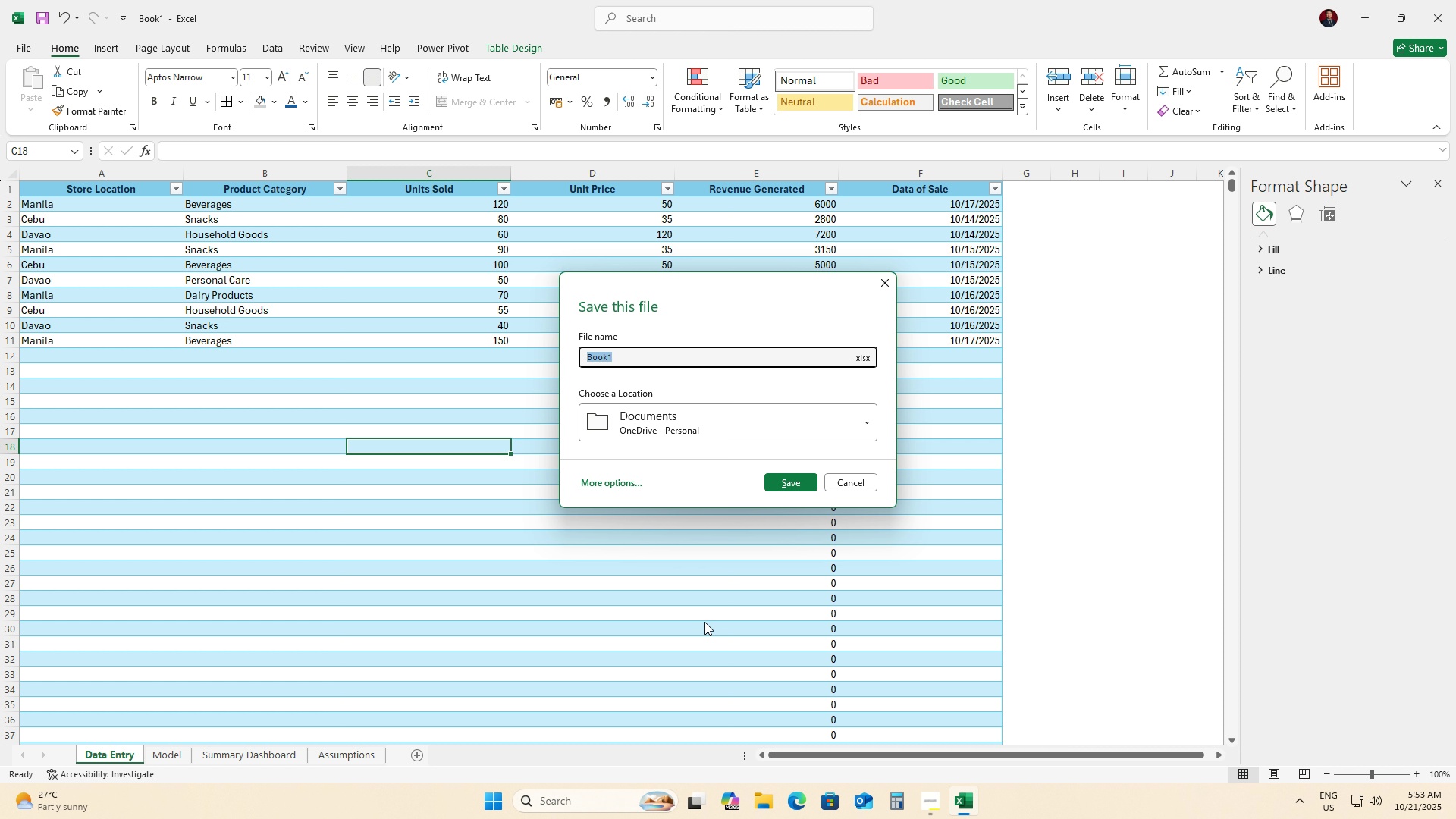 
wait(43.09)
 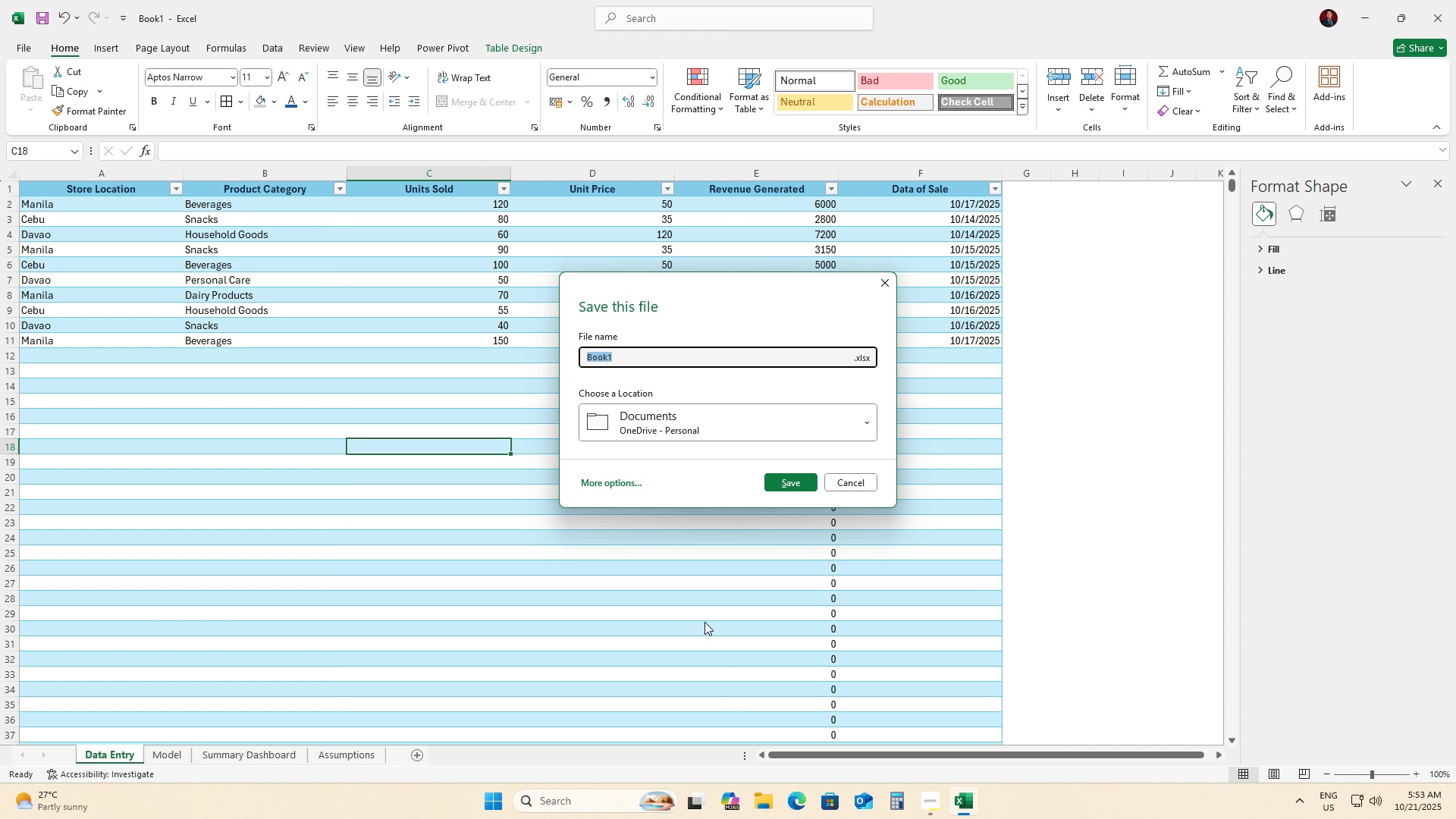 
left_click([934, 802])